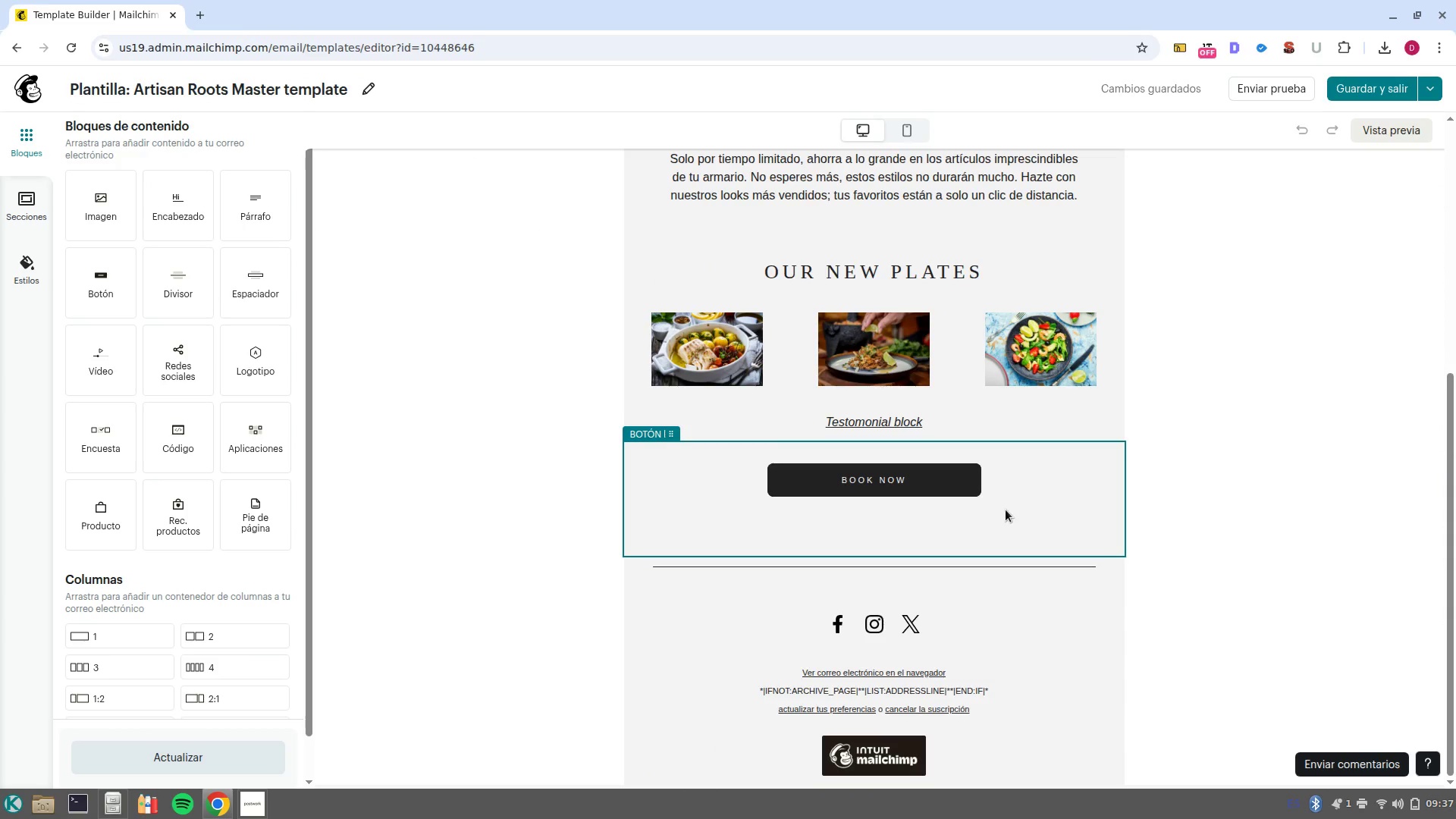 
scroll: coordinate [1268, 391], scroll_direction: up, amount: 7.0
 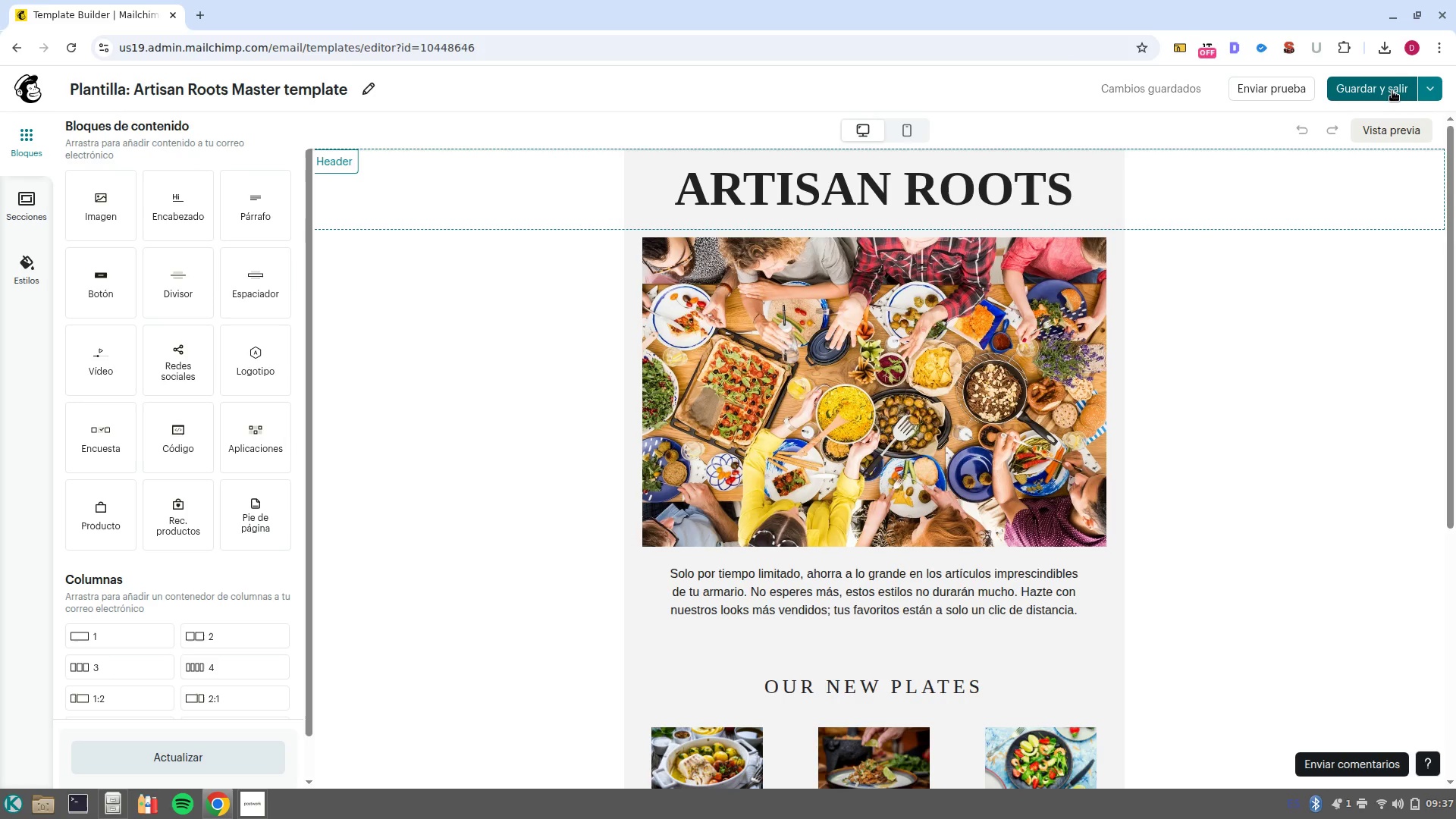 
left_click([1392, 91])
 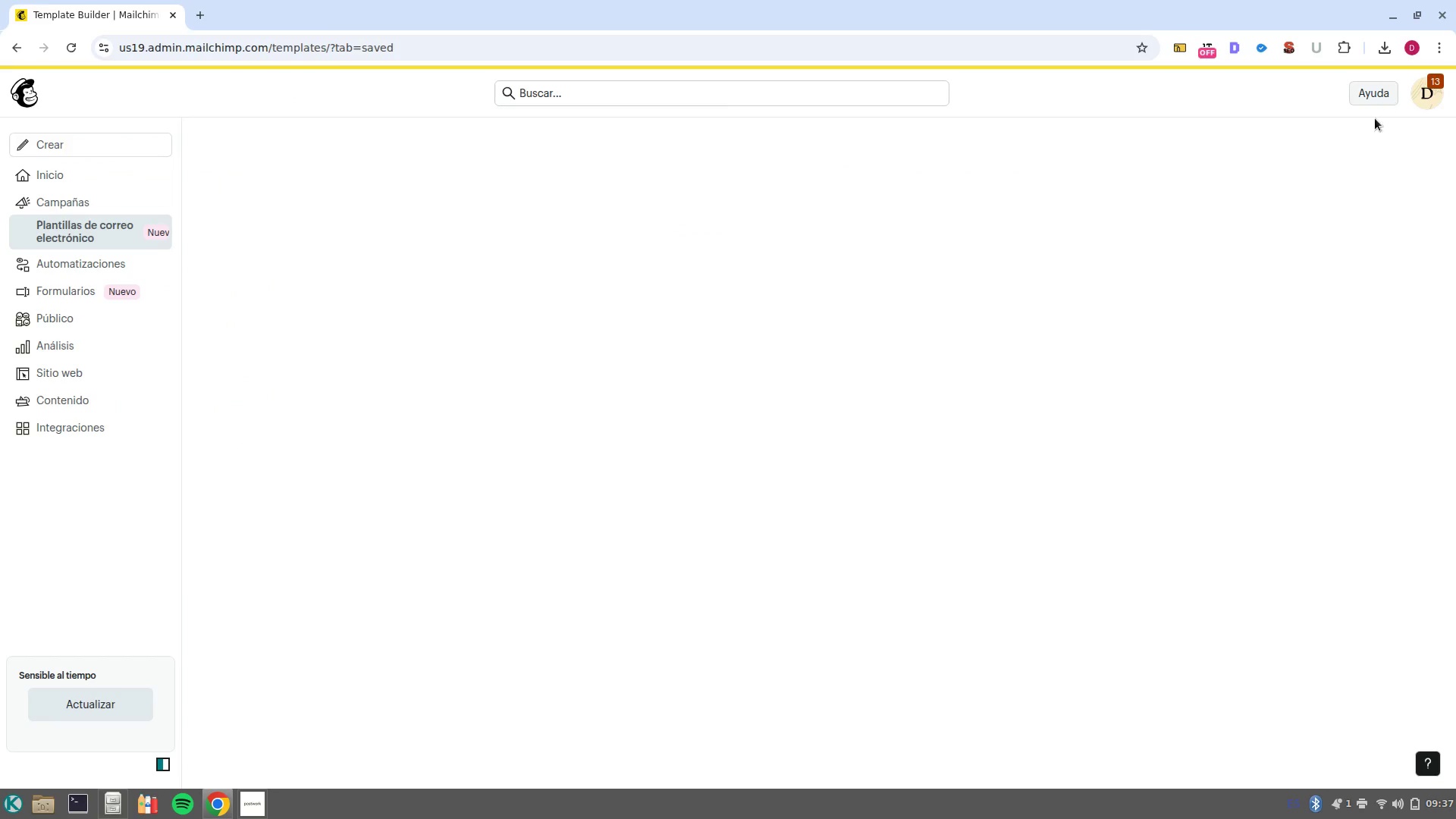 
mouse_move([1230, 217])
 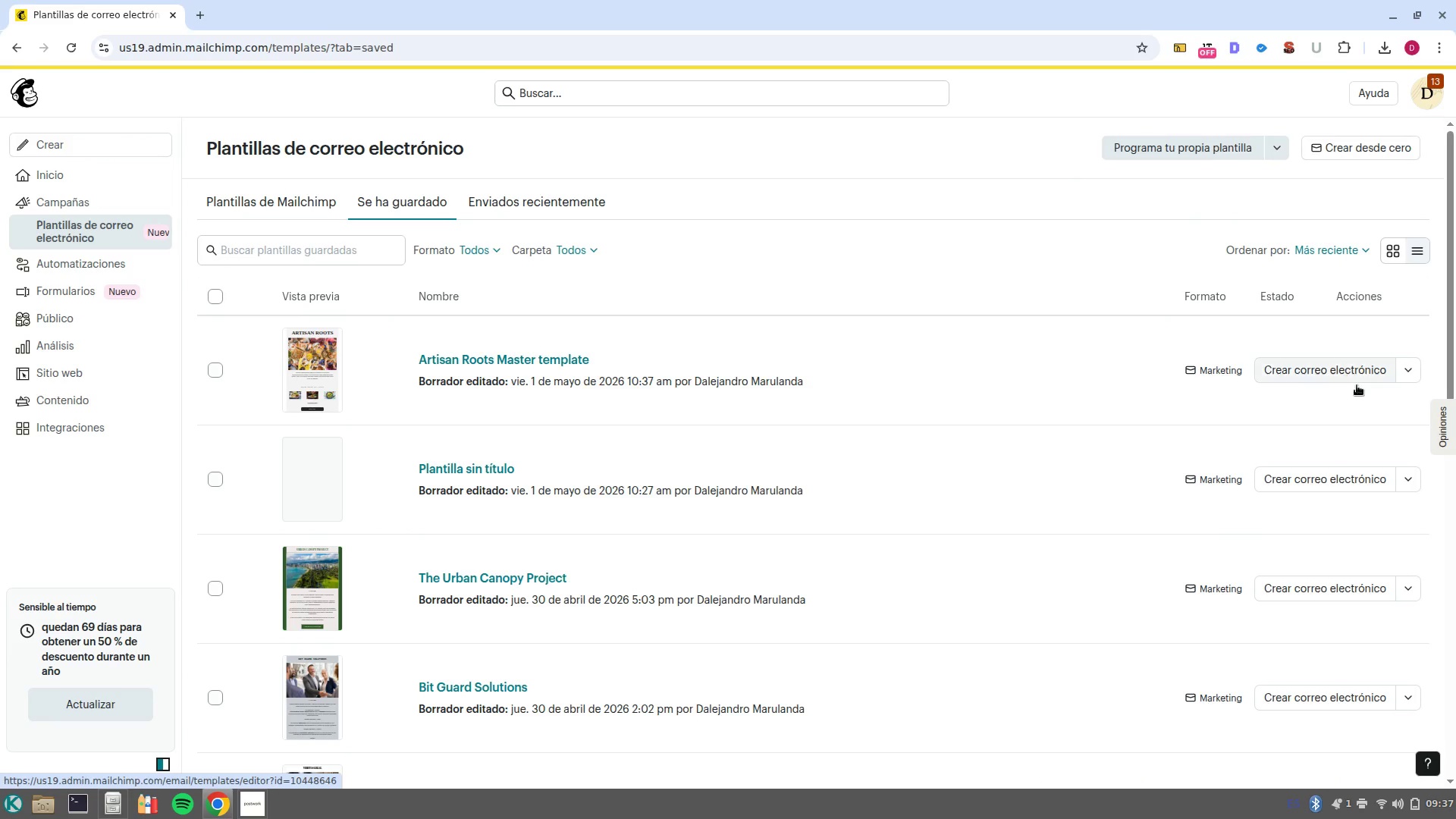 
left_click([1407, 370])
 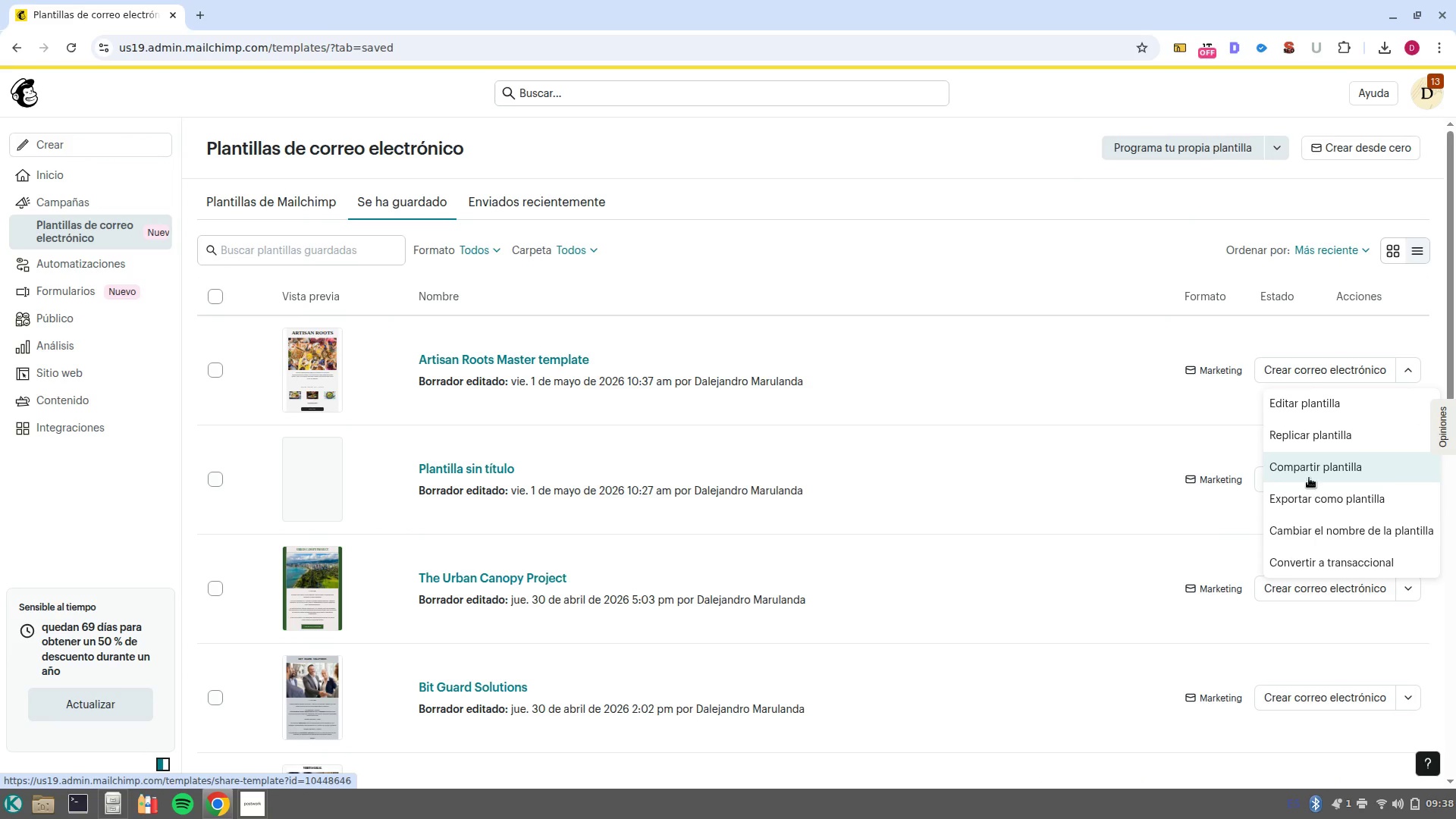 
wait(5.84)
 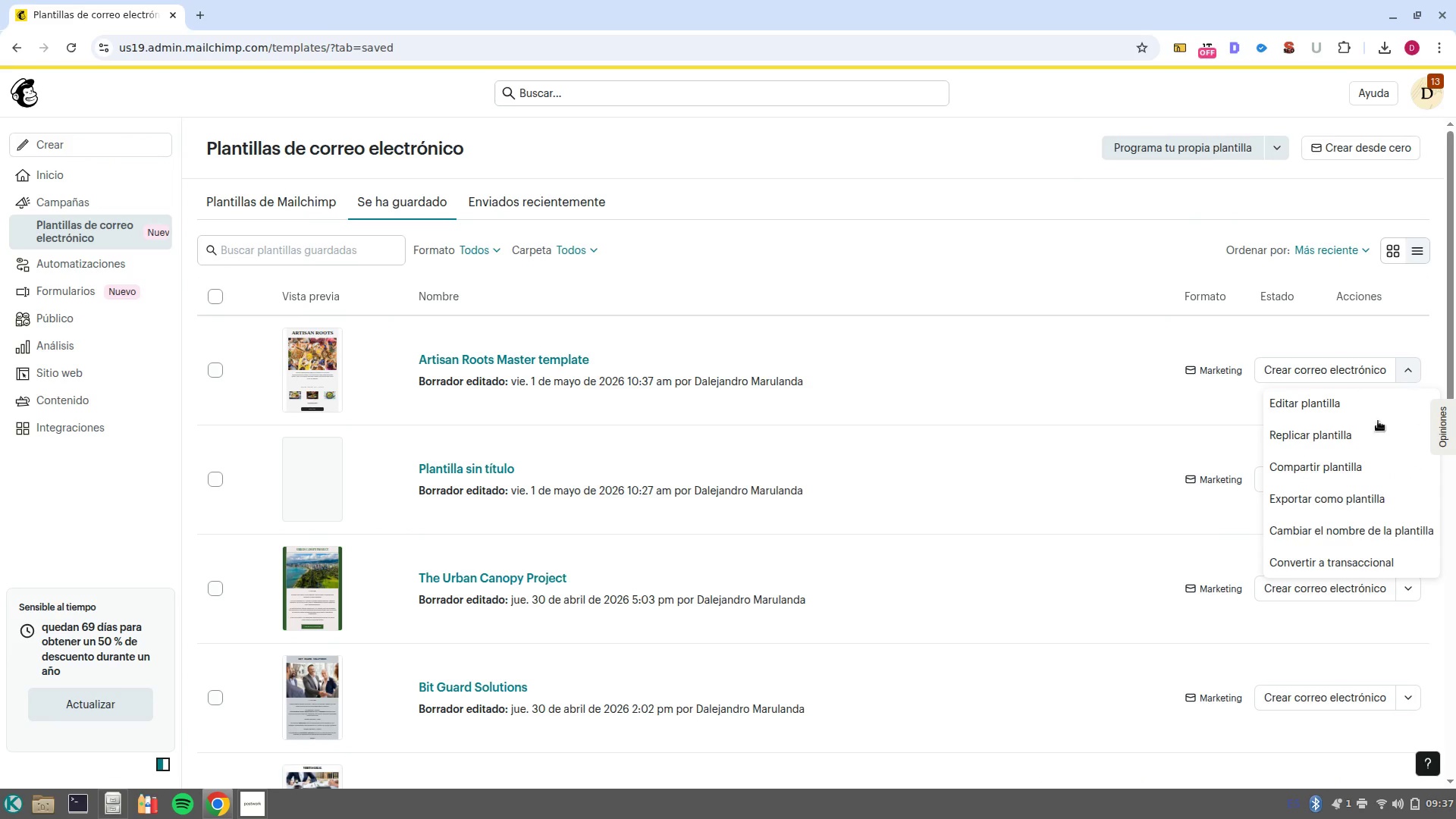 
left_click([1315, 506])
 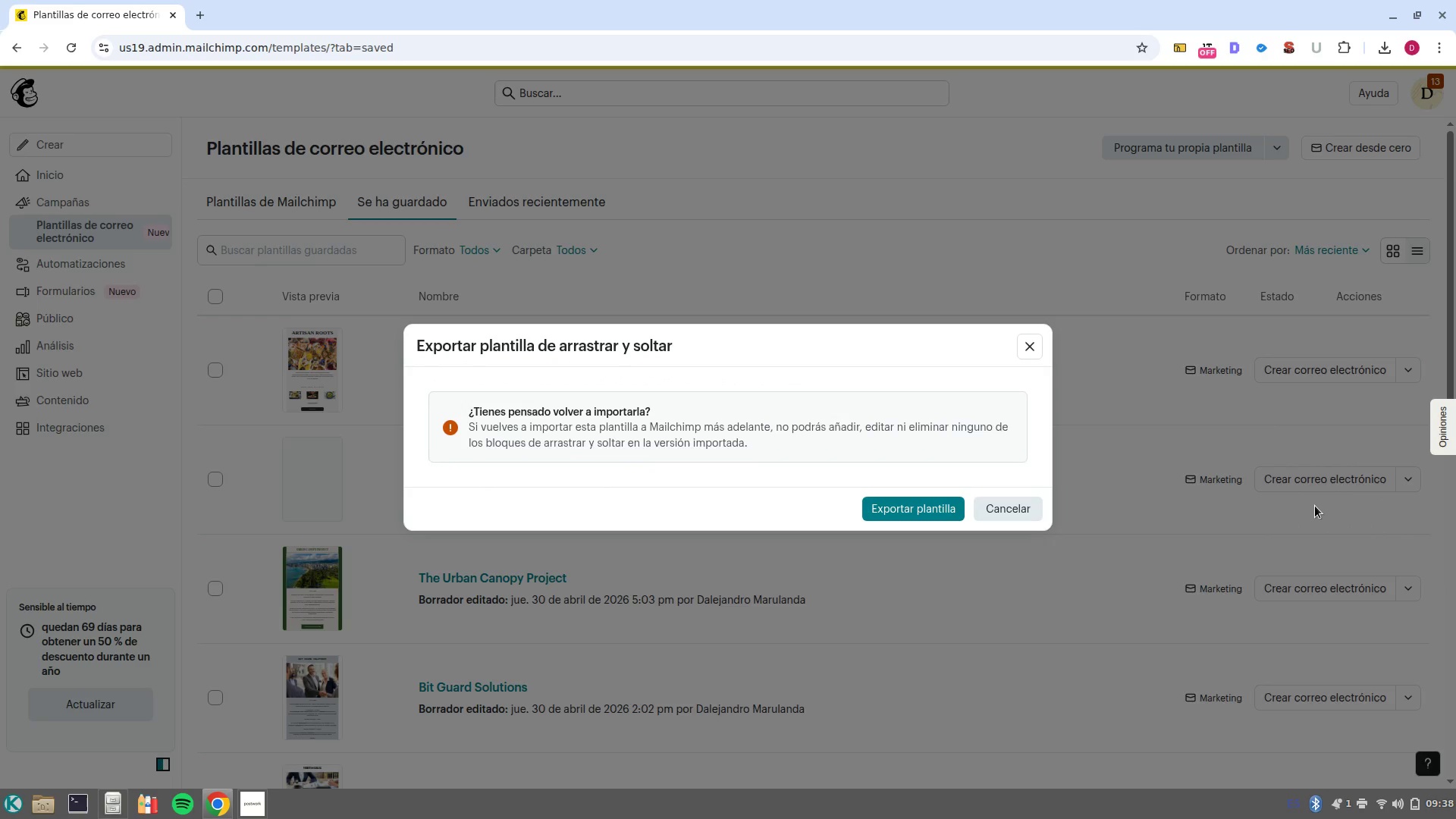 
left_click([922, 515])
 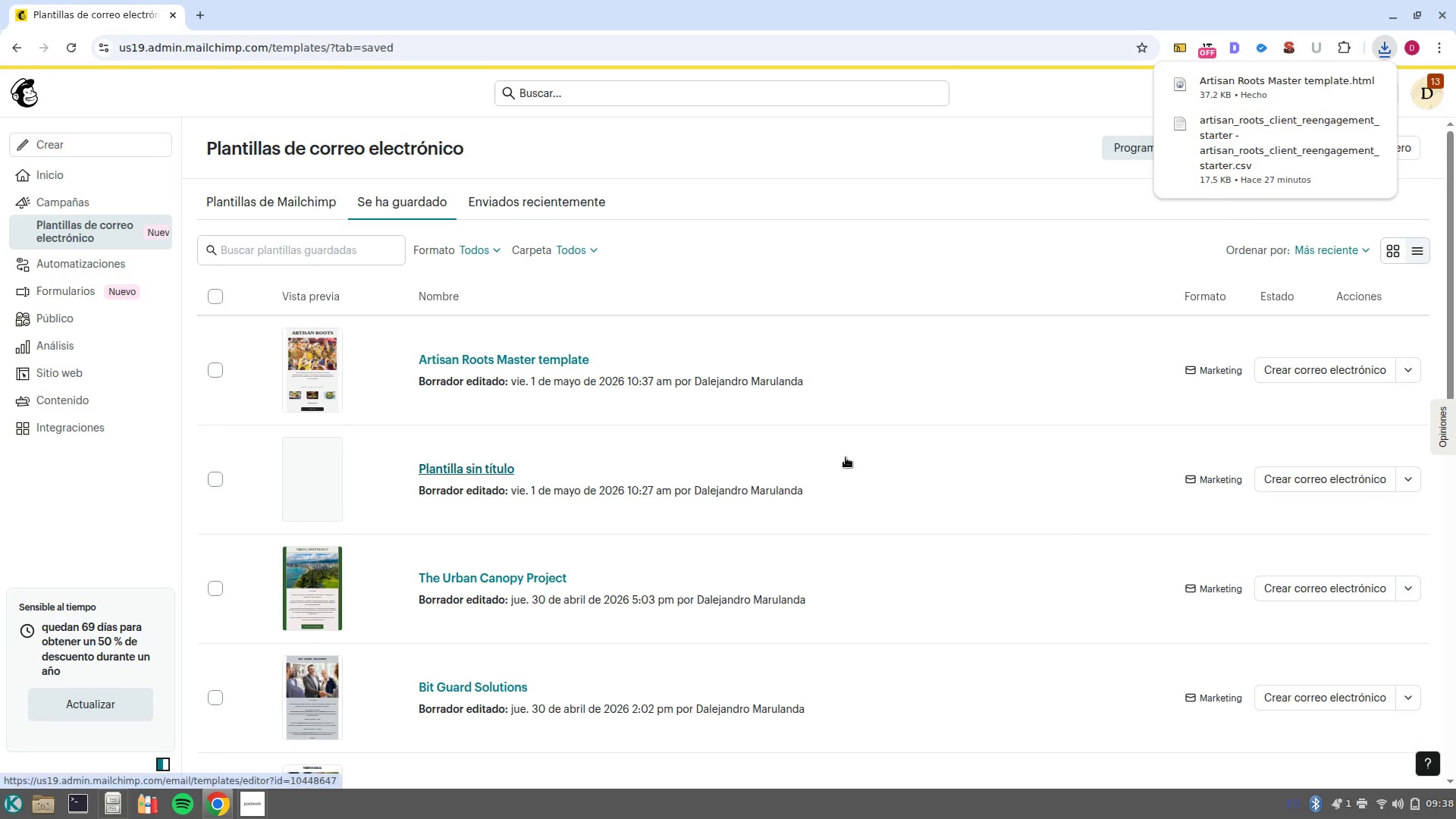 
left_click([1415, 367])
 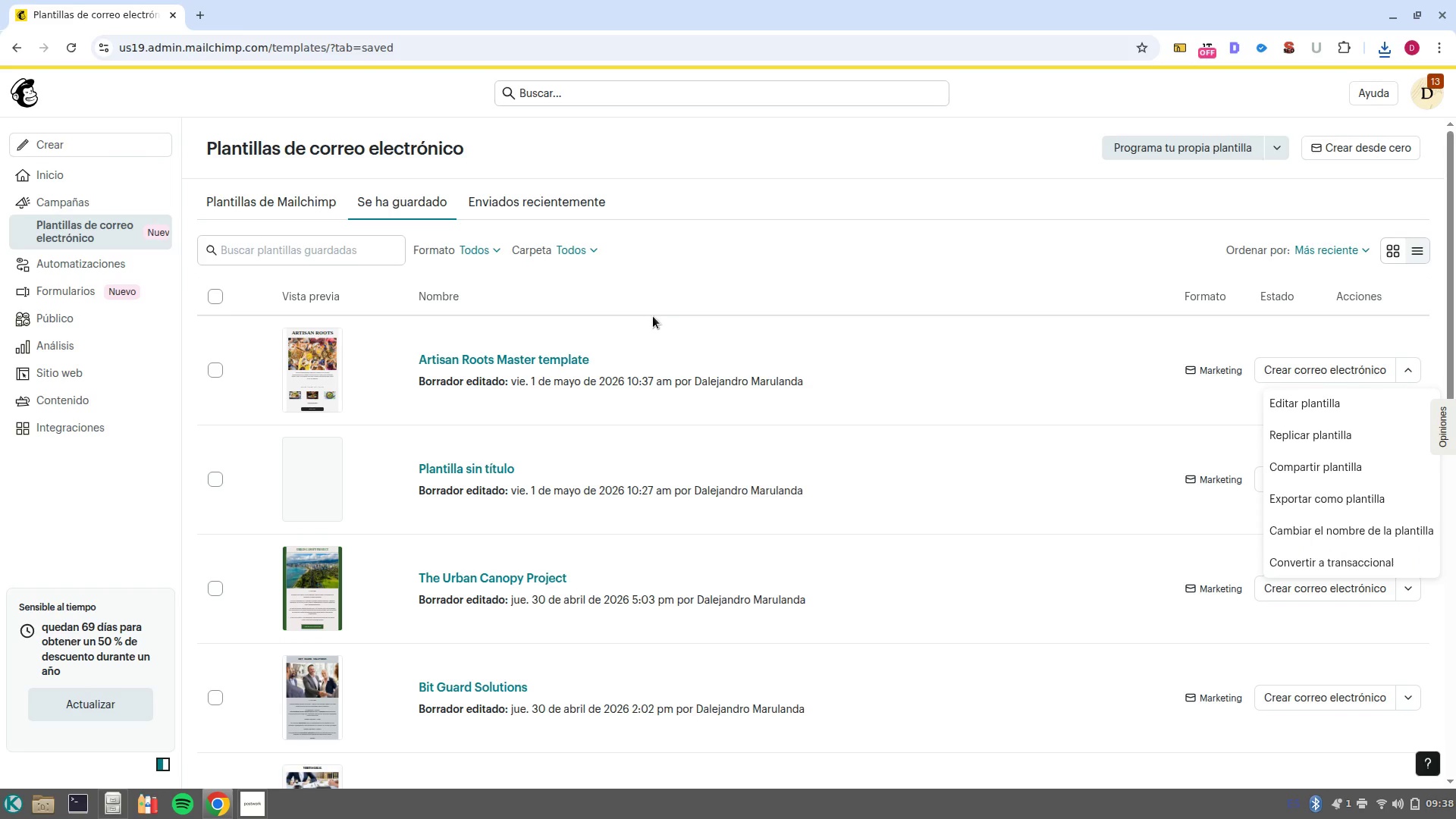 
wait(5.45)
 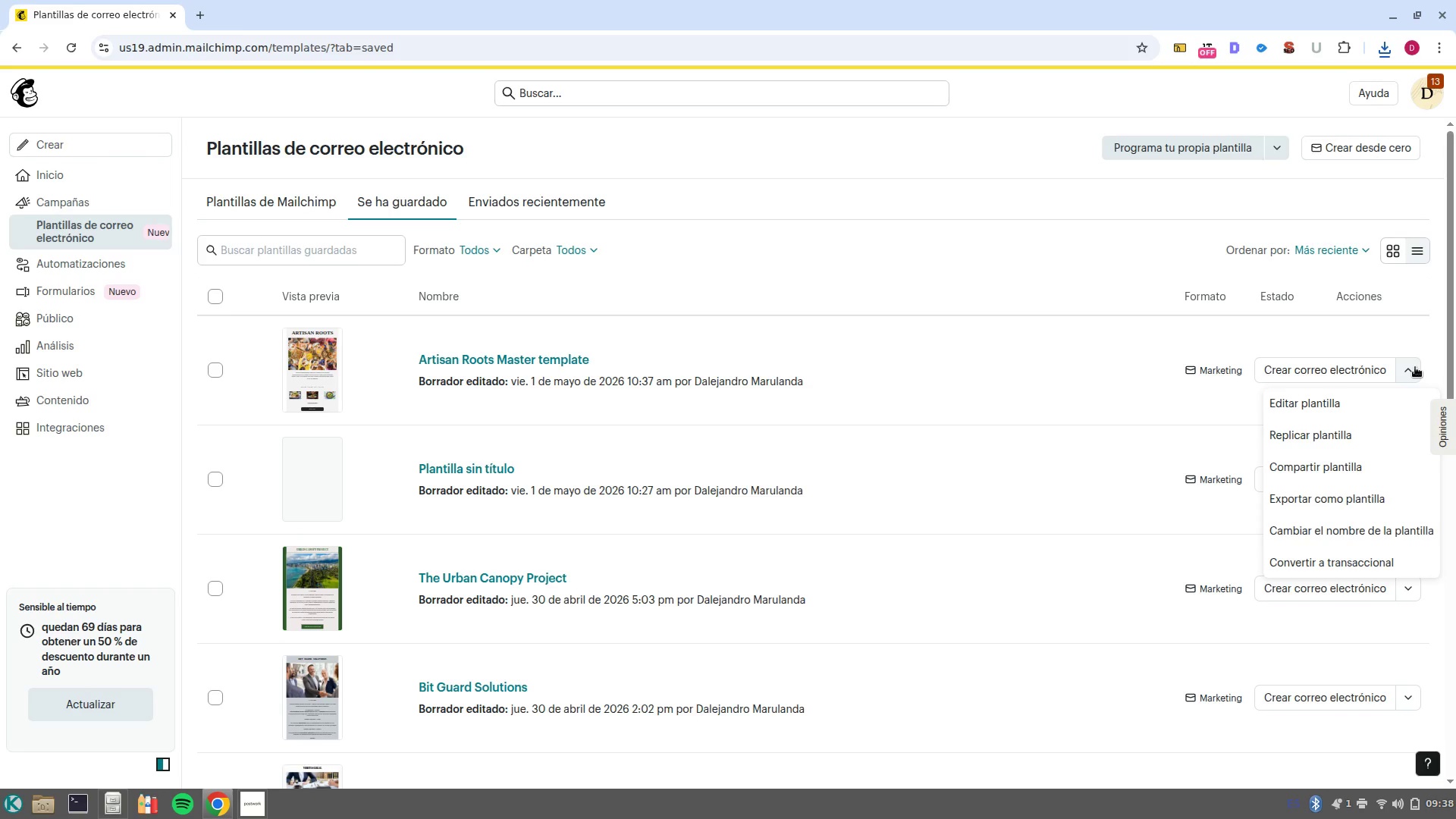 
left_click([89, 269])
 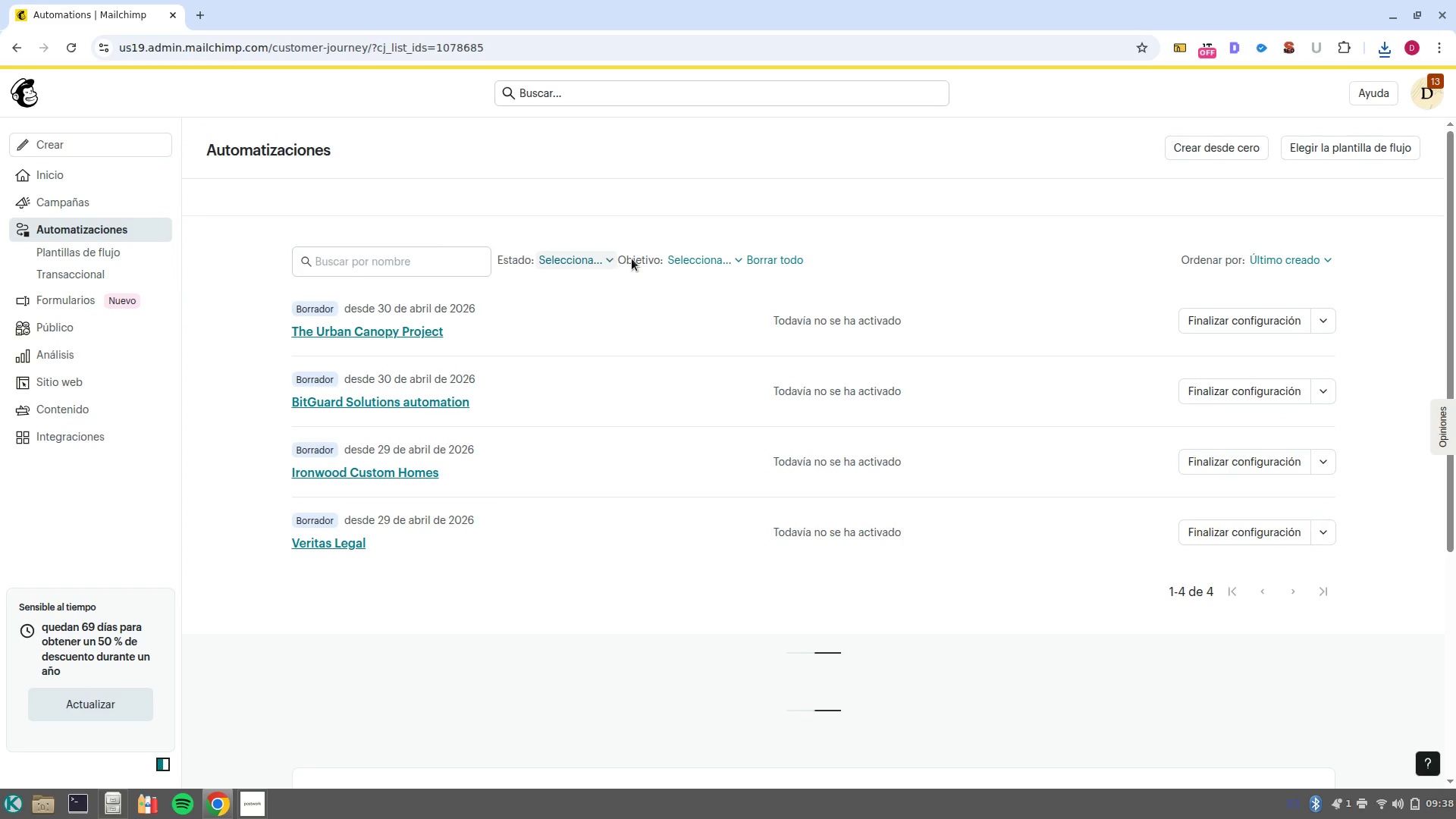 
left_click([1192, 154])
 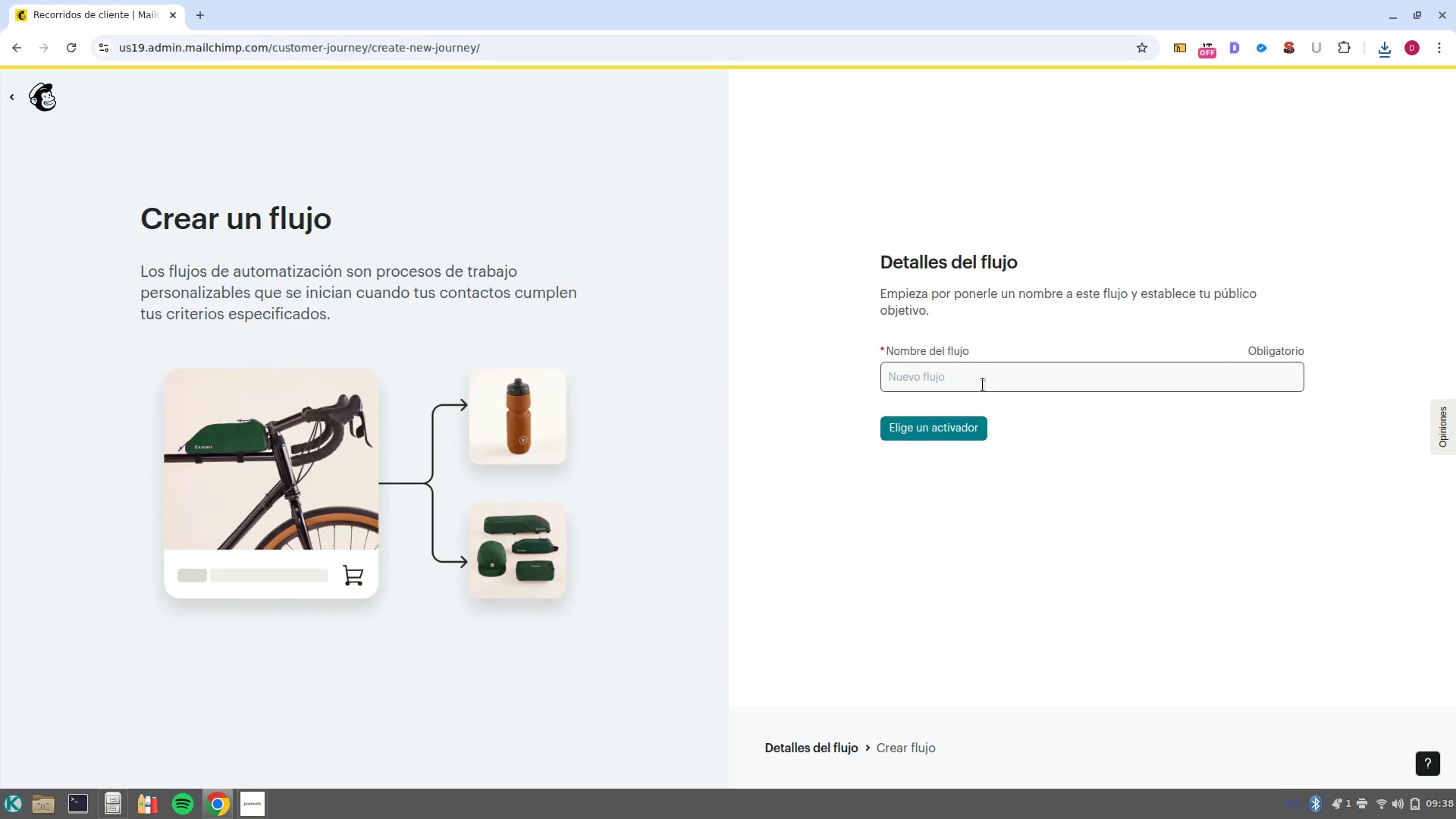 
left_click([984, 384])
 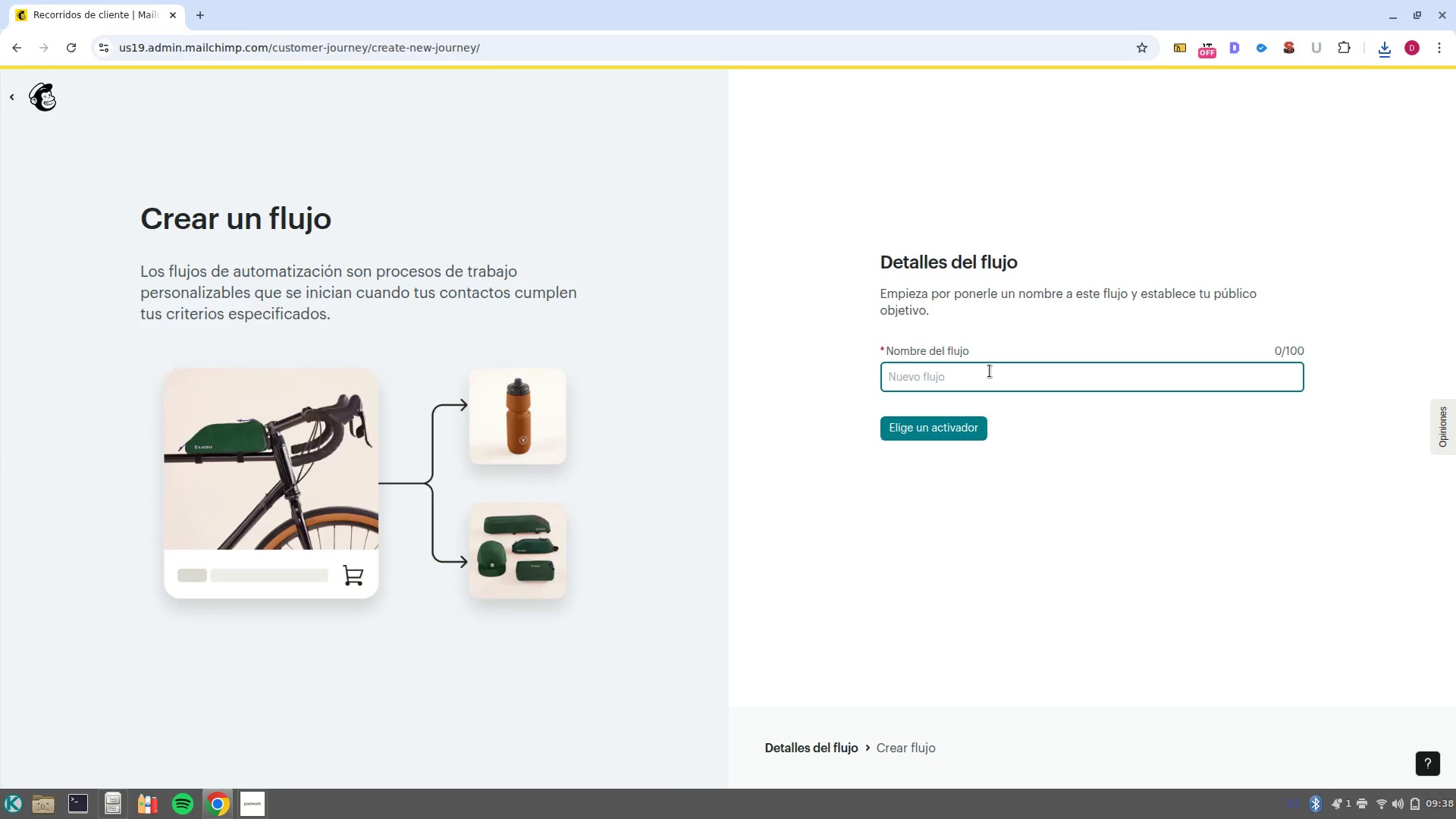 
key(Control+V)
 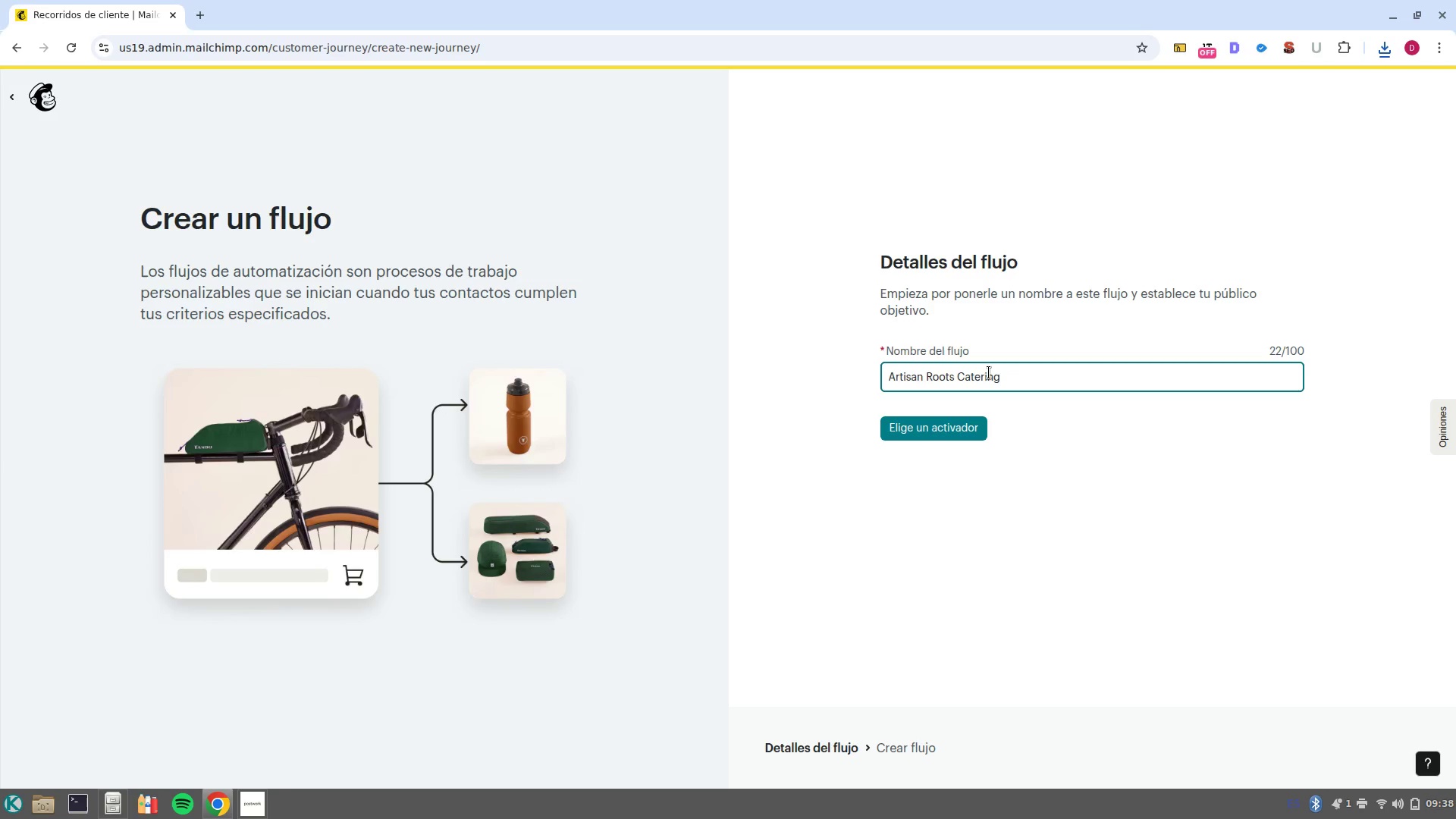 
type( inactive leads)
 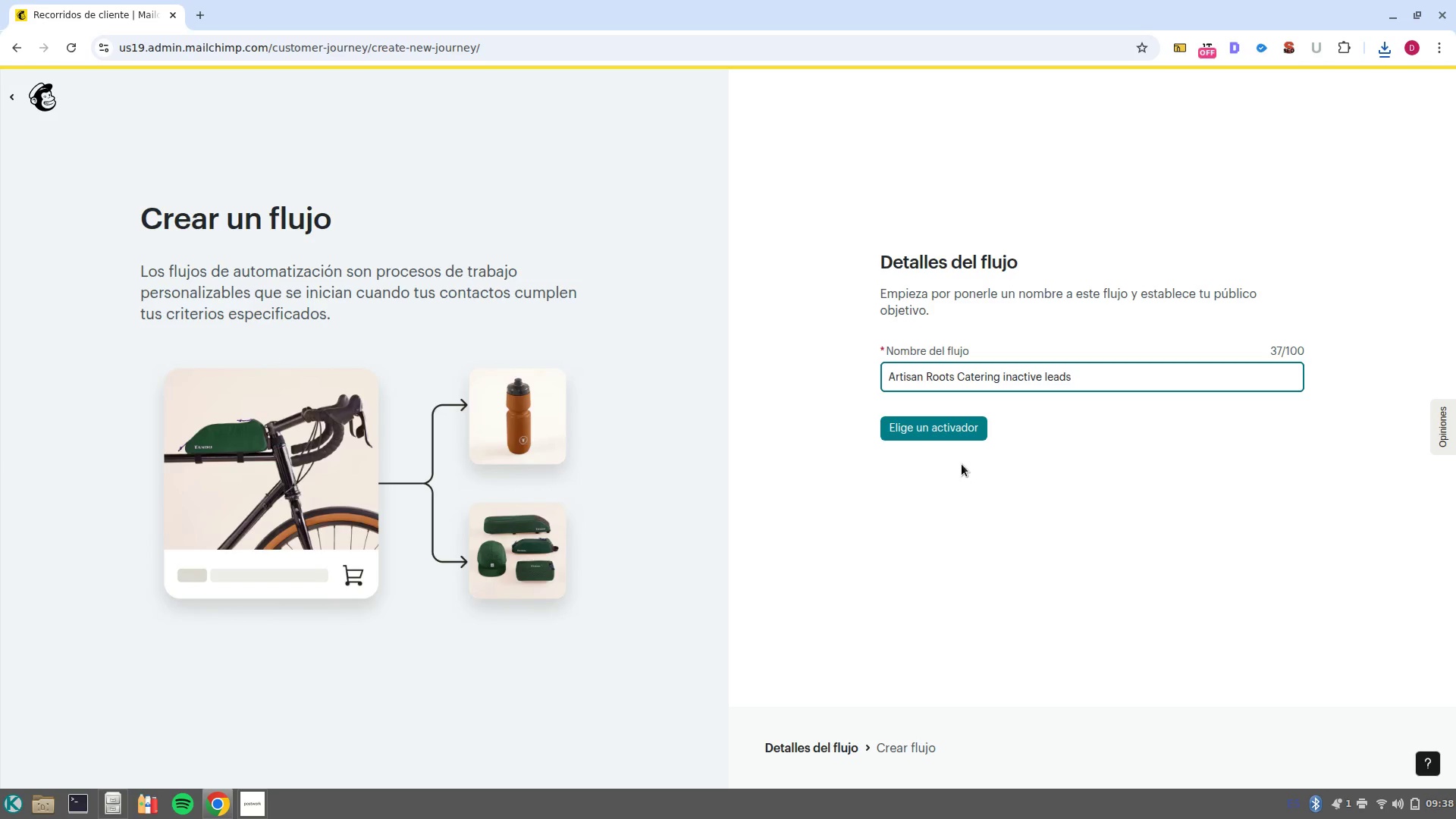 
left_click([942, 438])
 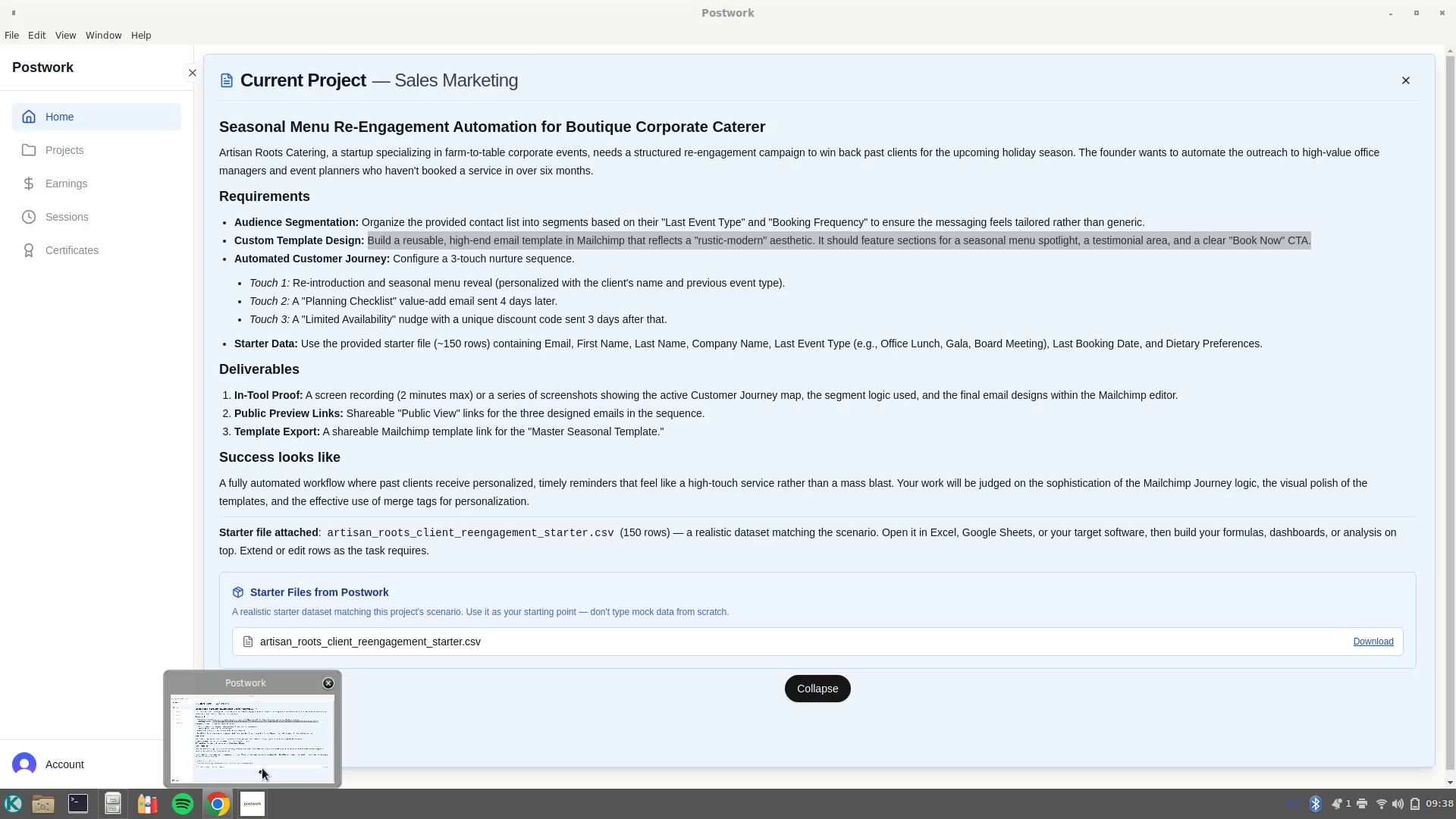 
wait(14.09)
 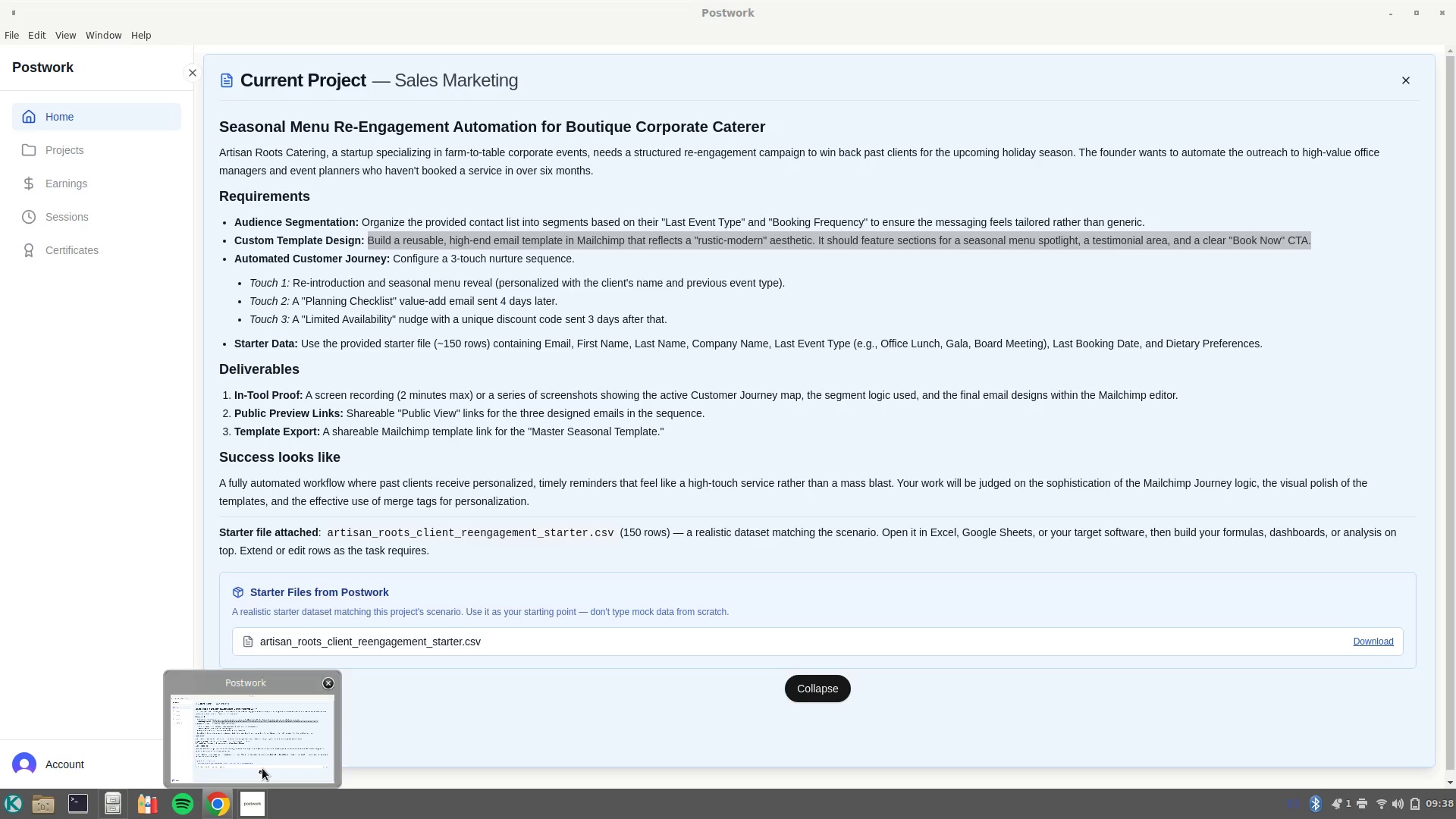 
left_click([621, 409])
 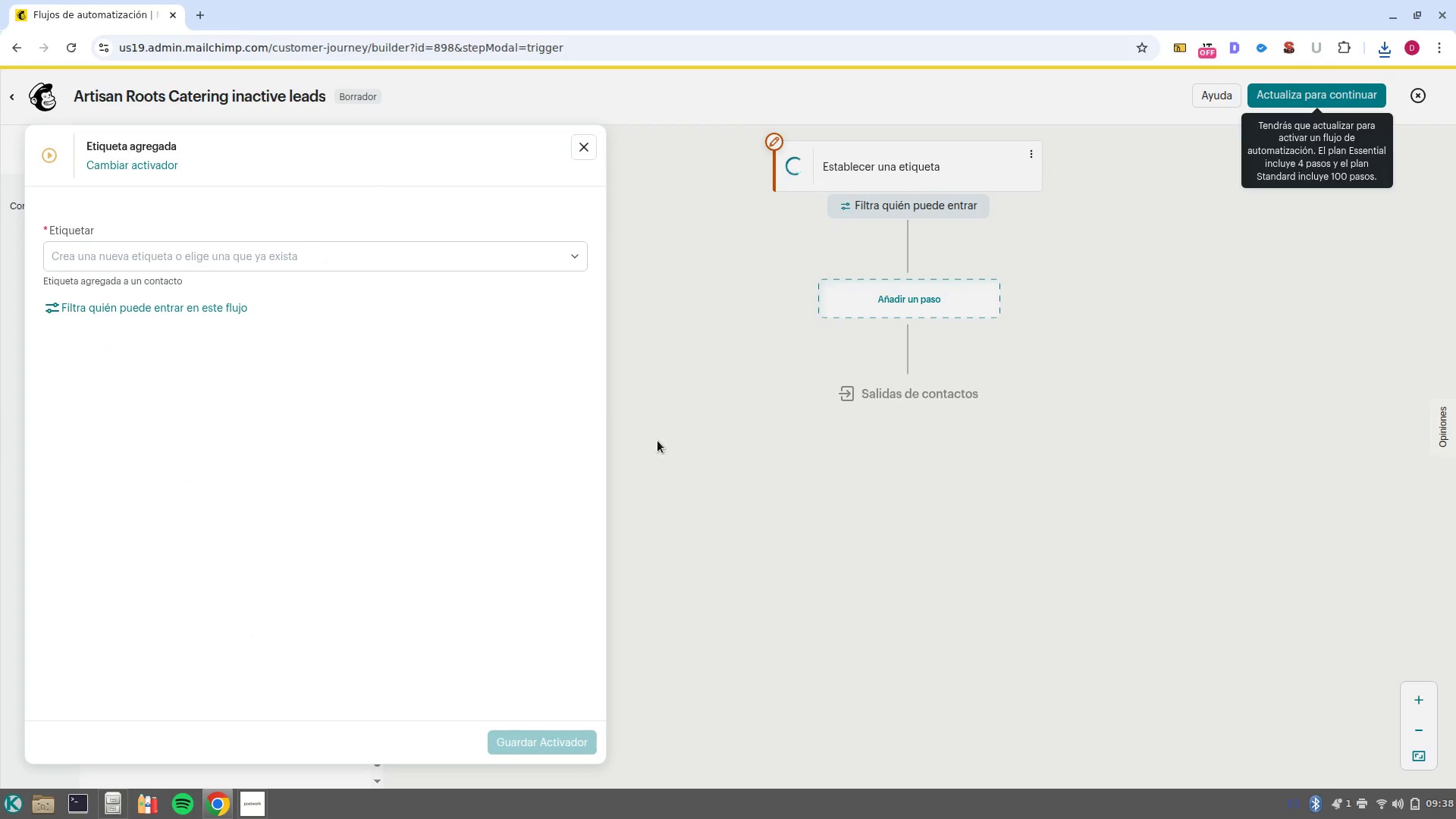 
left_click([500, 262])
 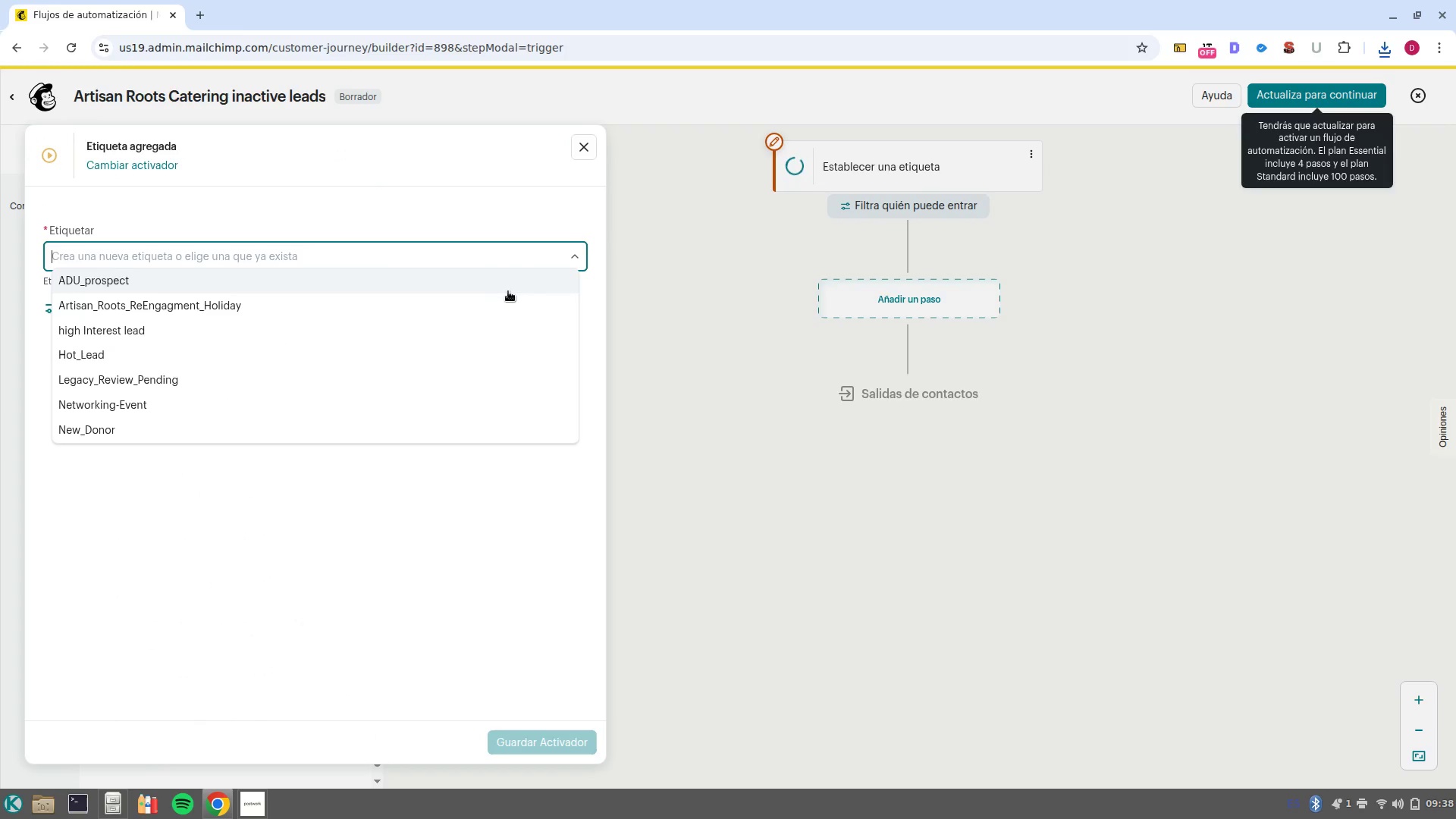 
left_click([229, 313])
 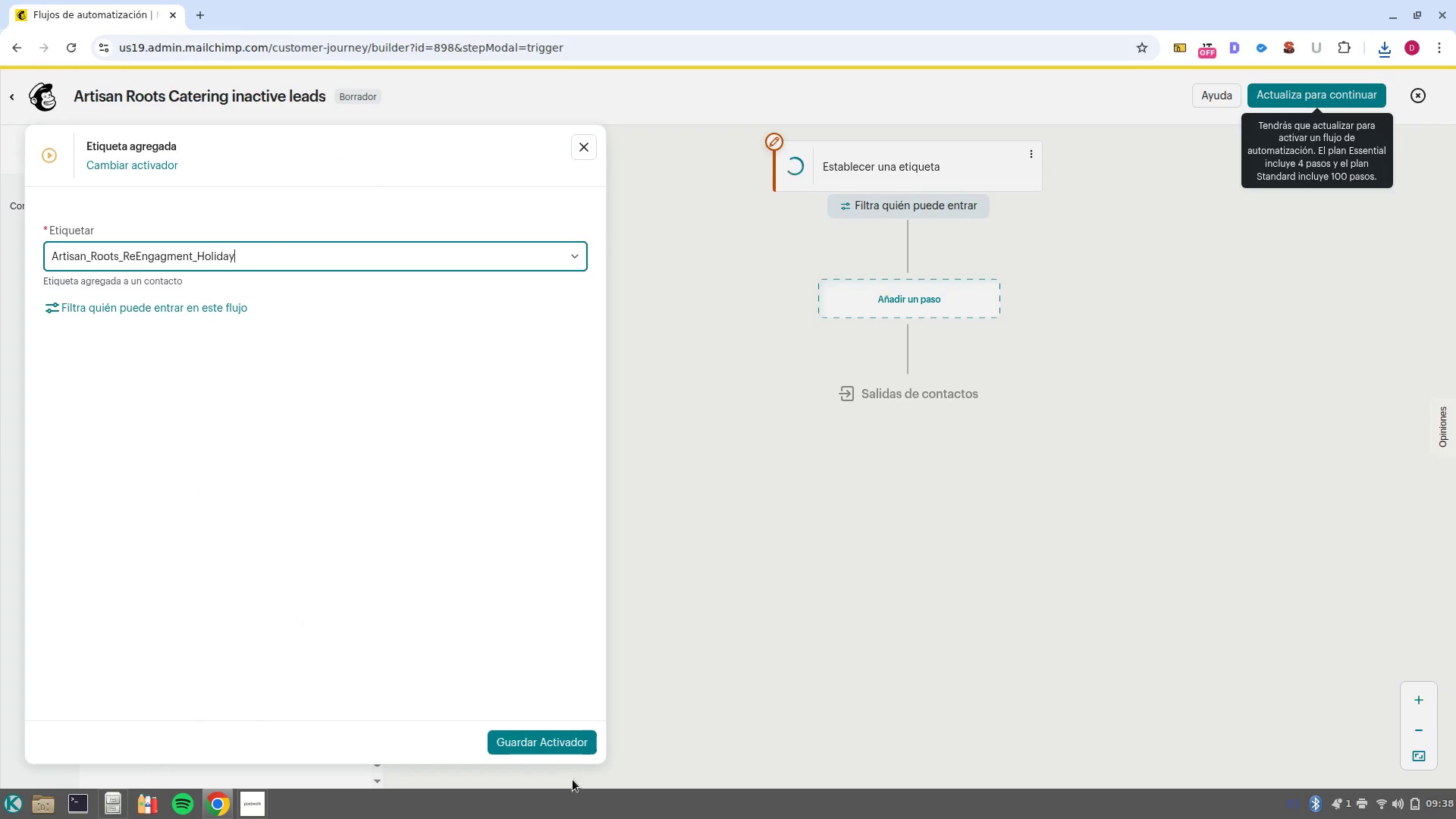 
left_click([566, 743])
 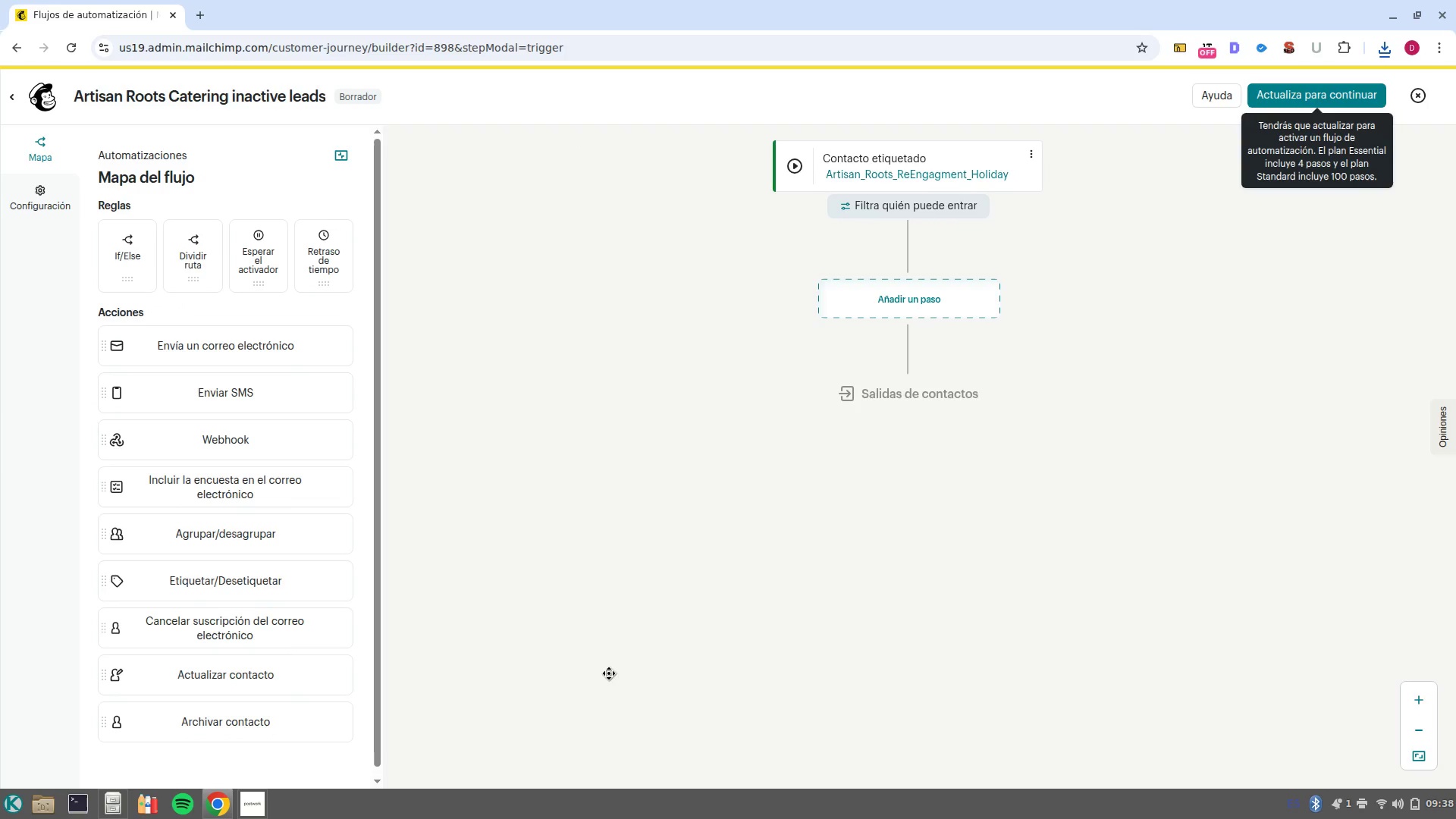 
left_click([905, 313])
 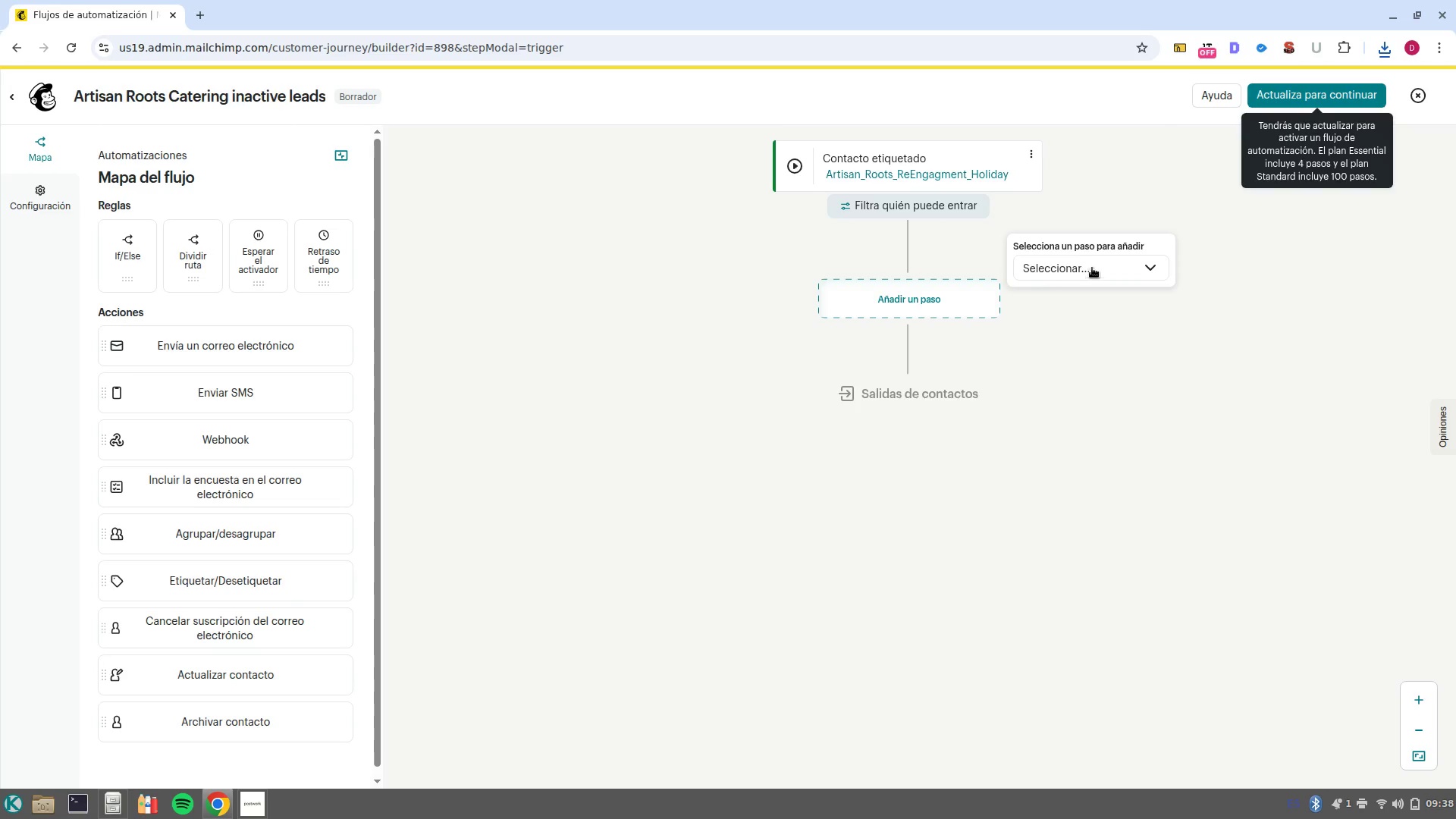 
left_click([1093, 266])
 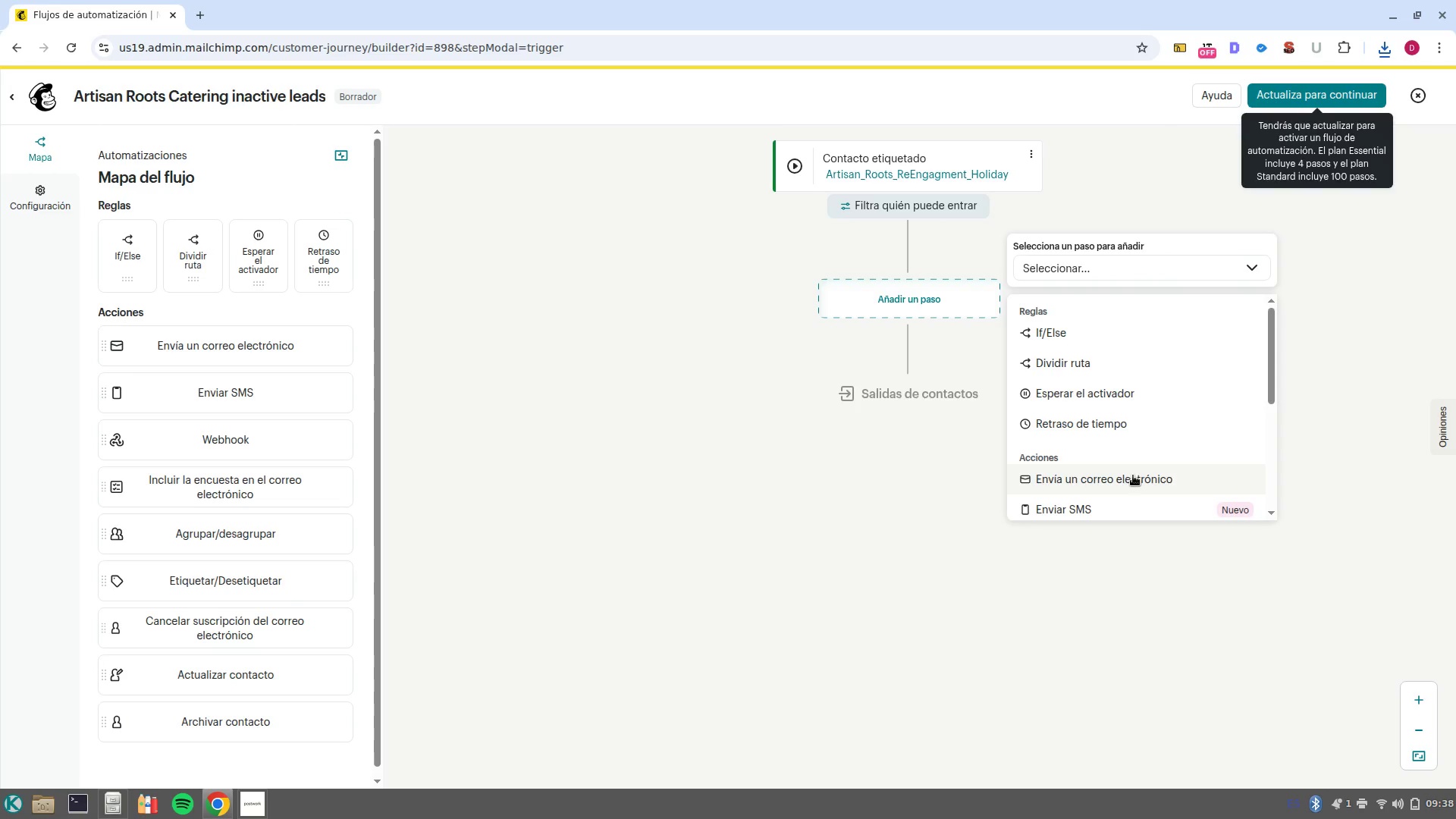 
left_click([1133, 475])
 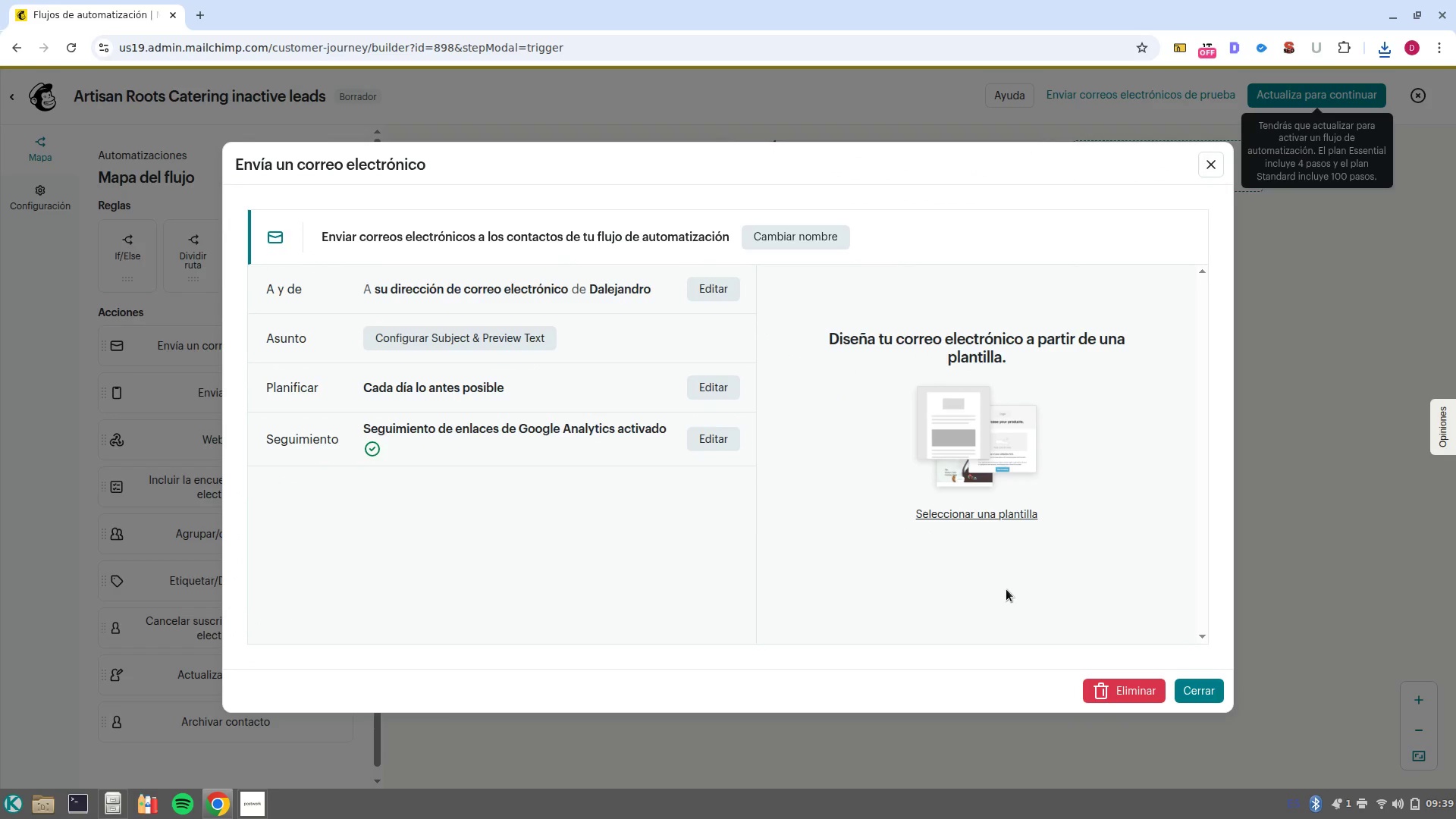 
wait(7.15)
 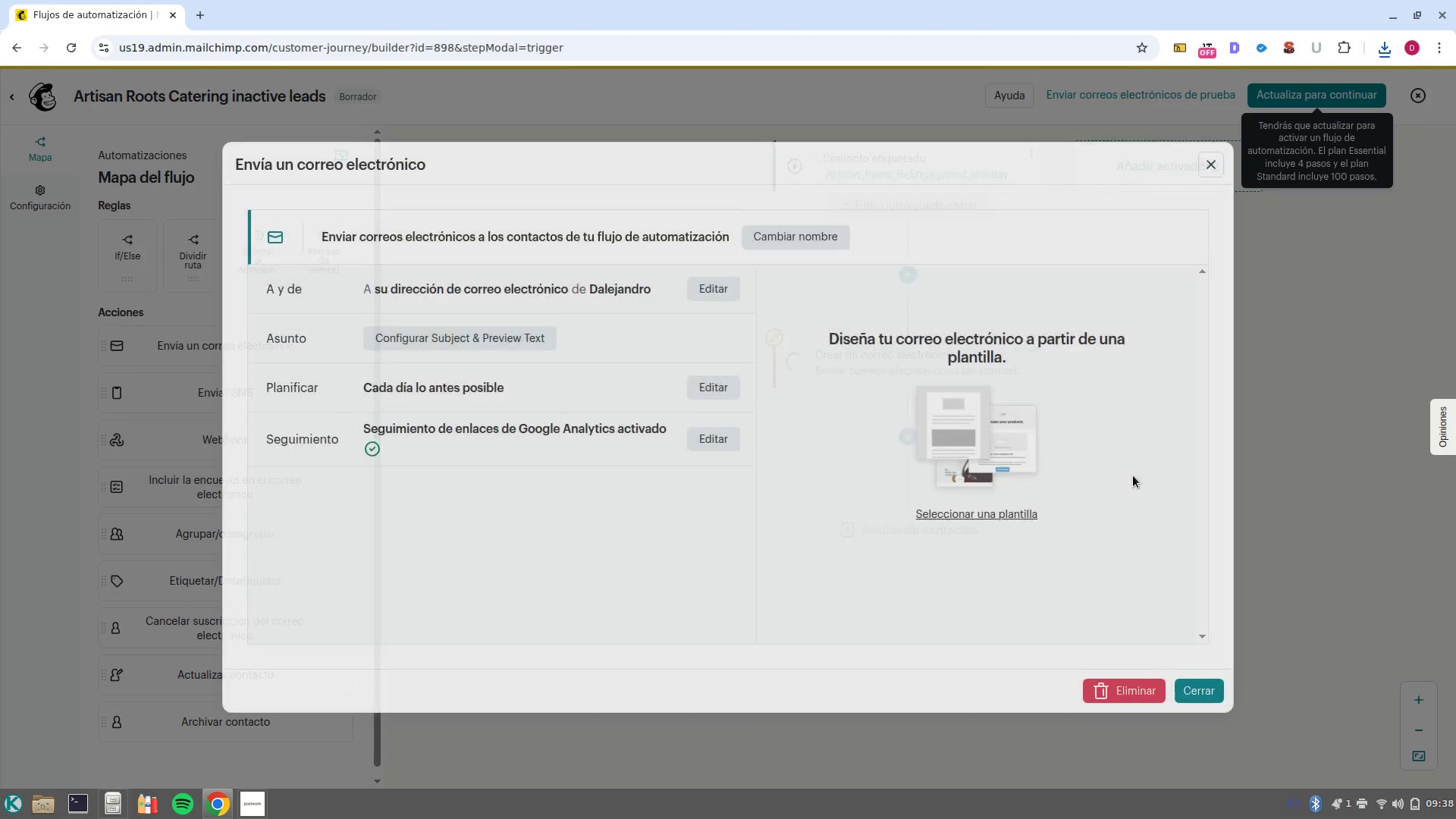 
left_click([245, 737])